 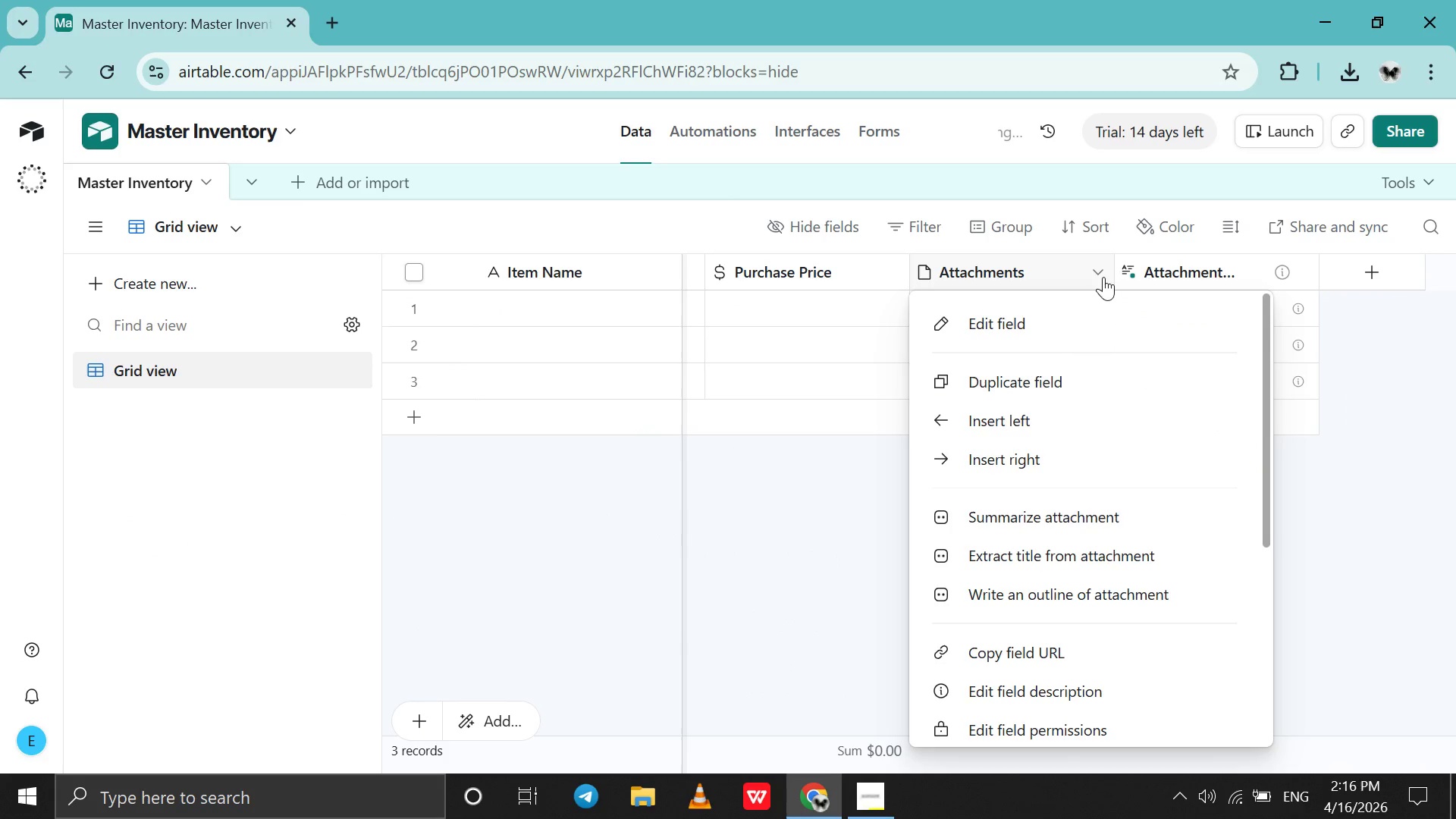 
left_click([1066, 311])
 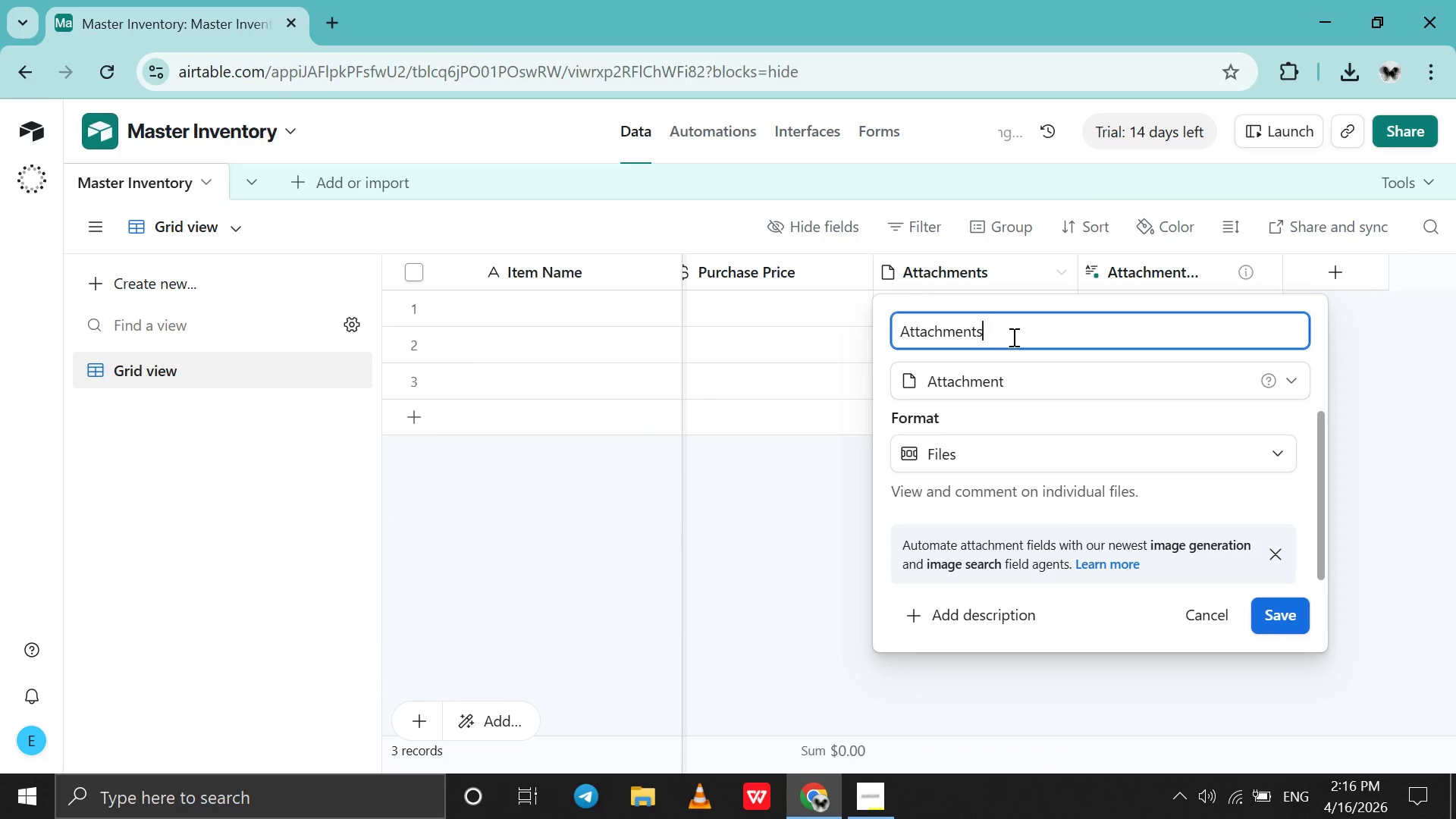 
double_click([1012, 337])
 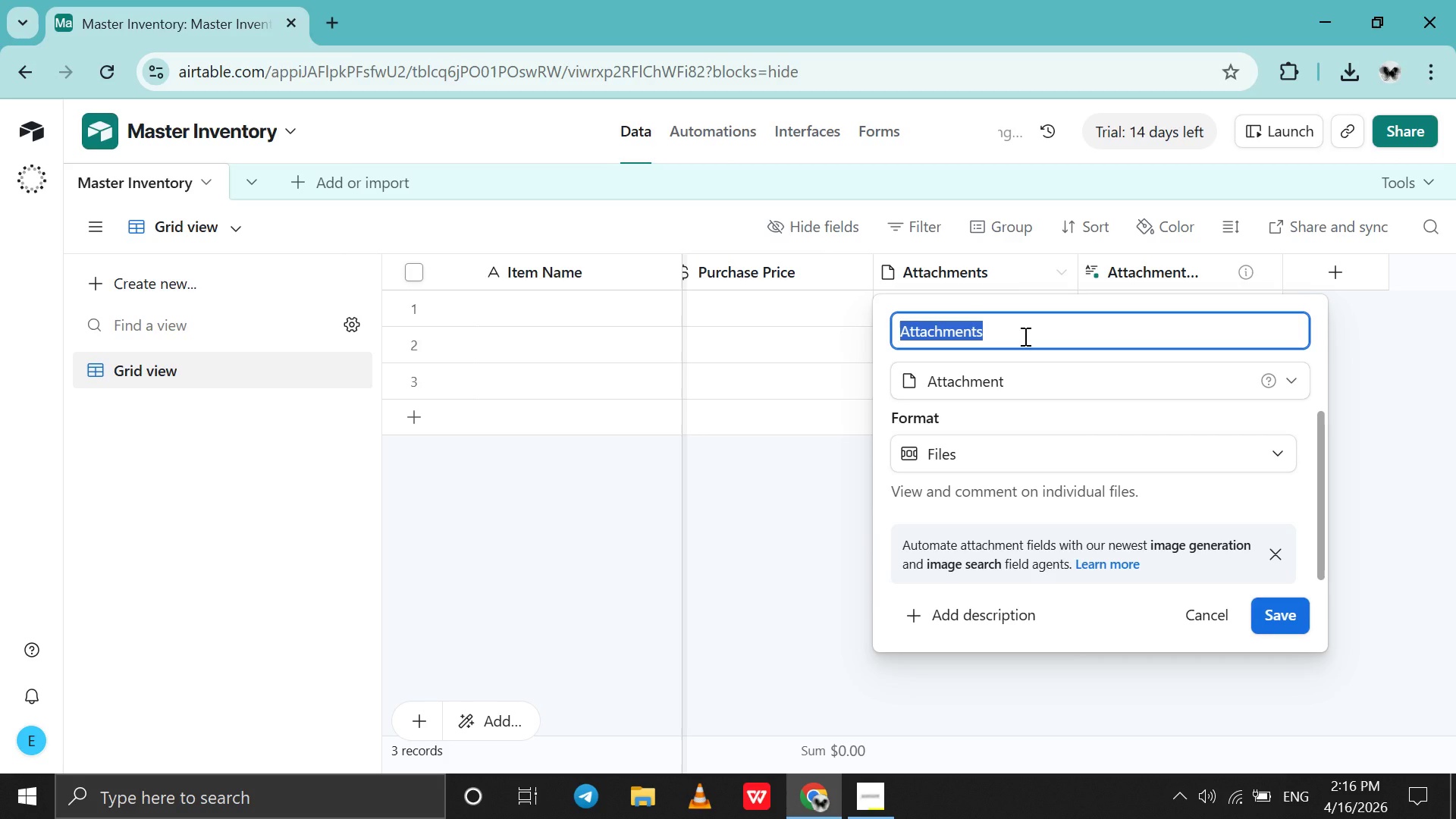 
type(Condition )
 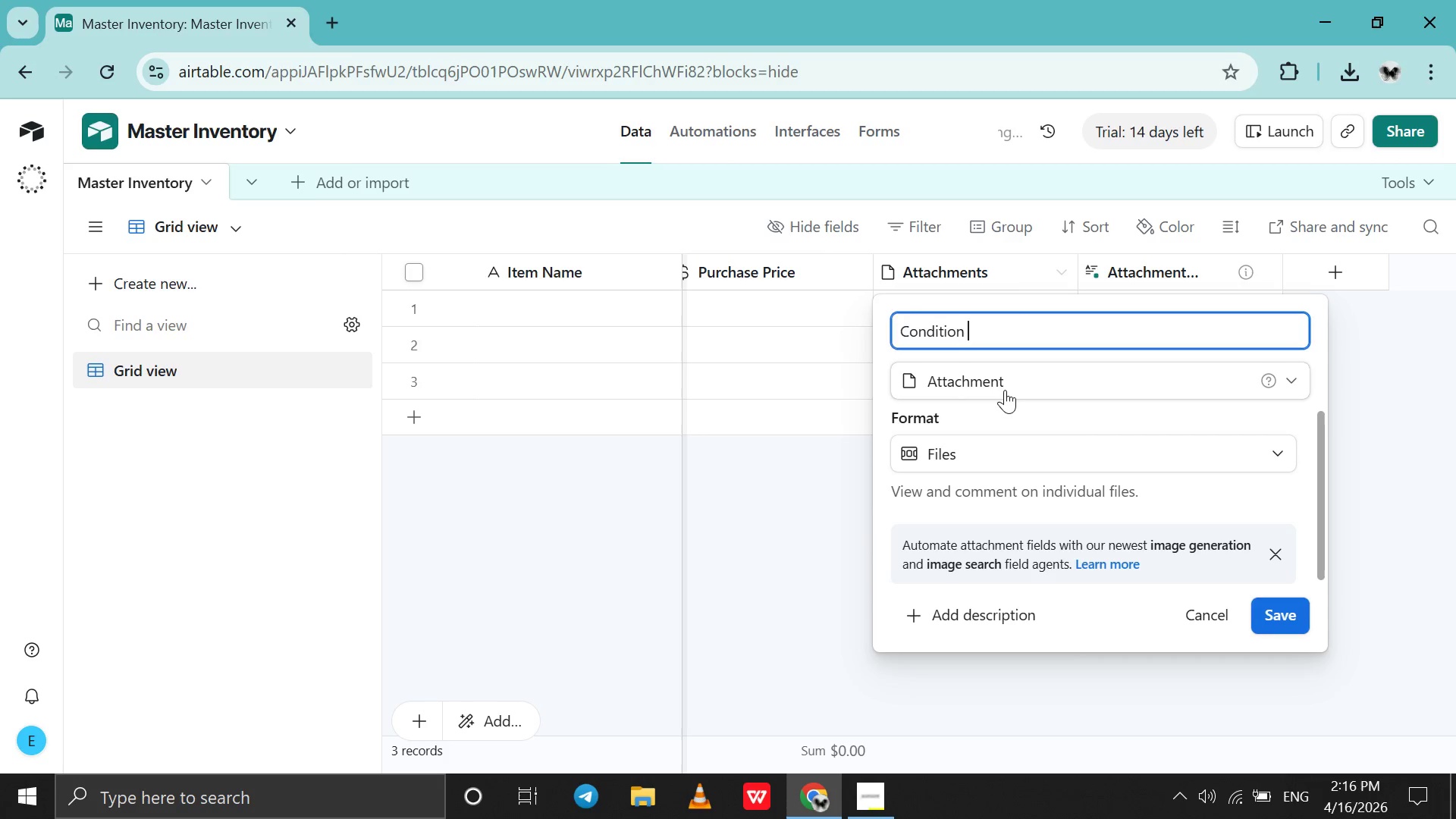 
double_click([1005, 390])
 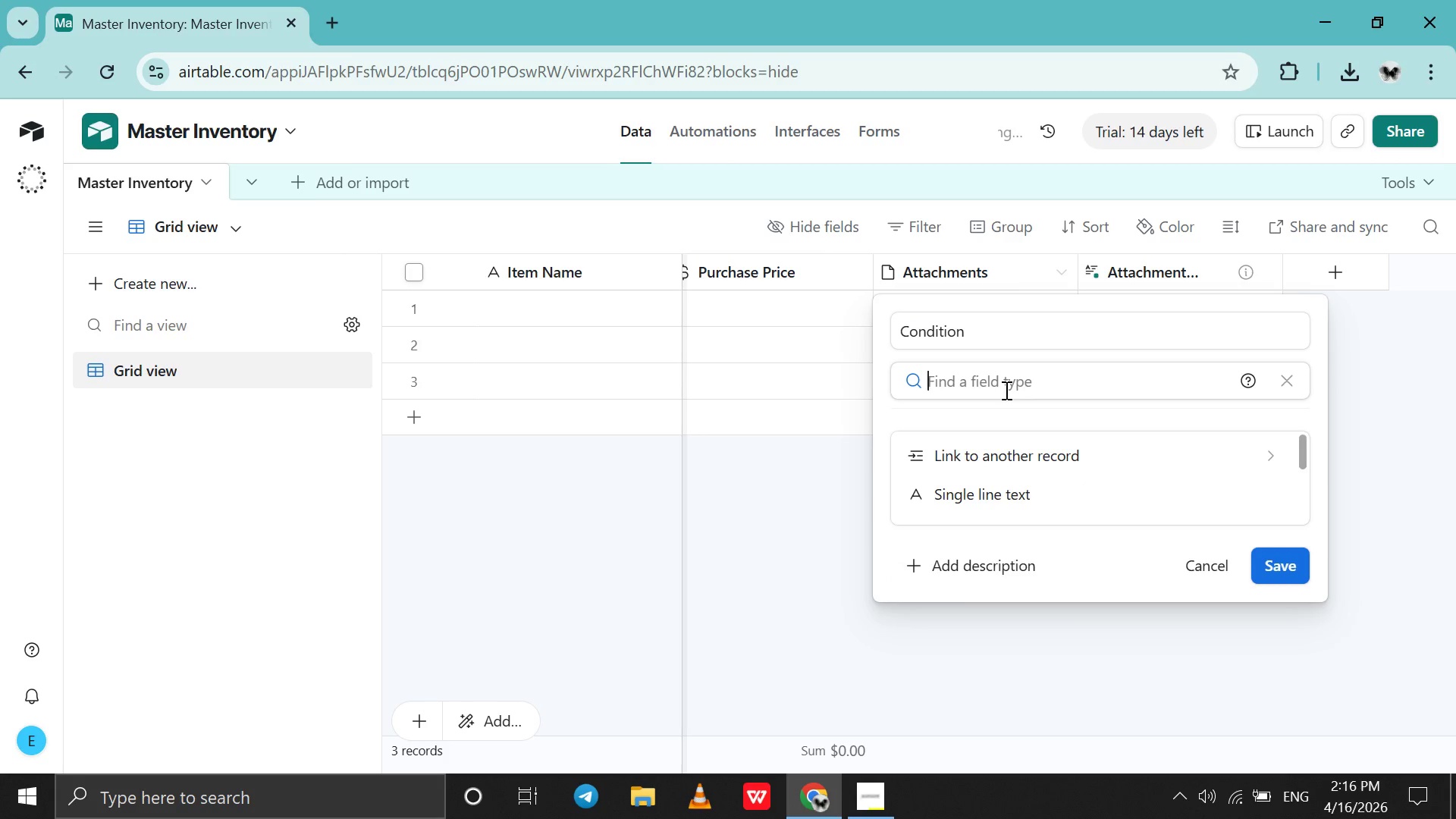 
type(si)
 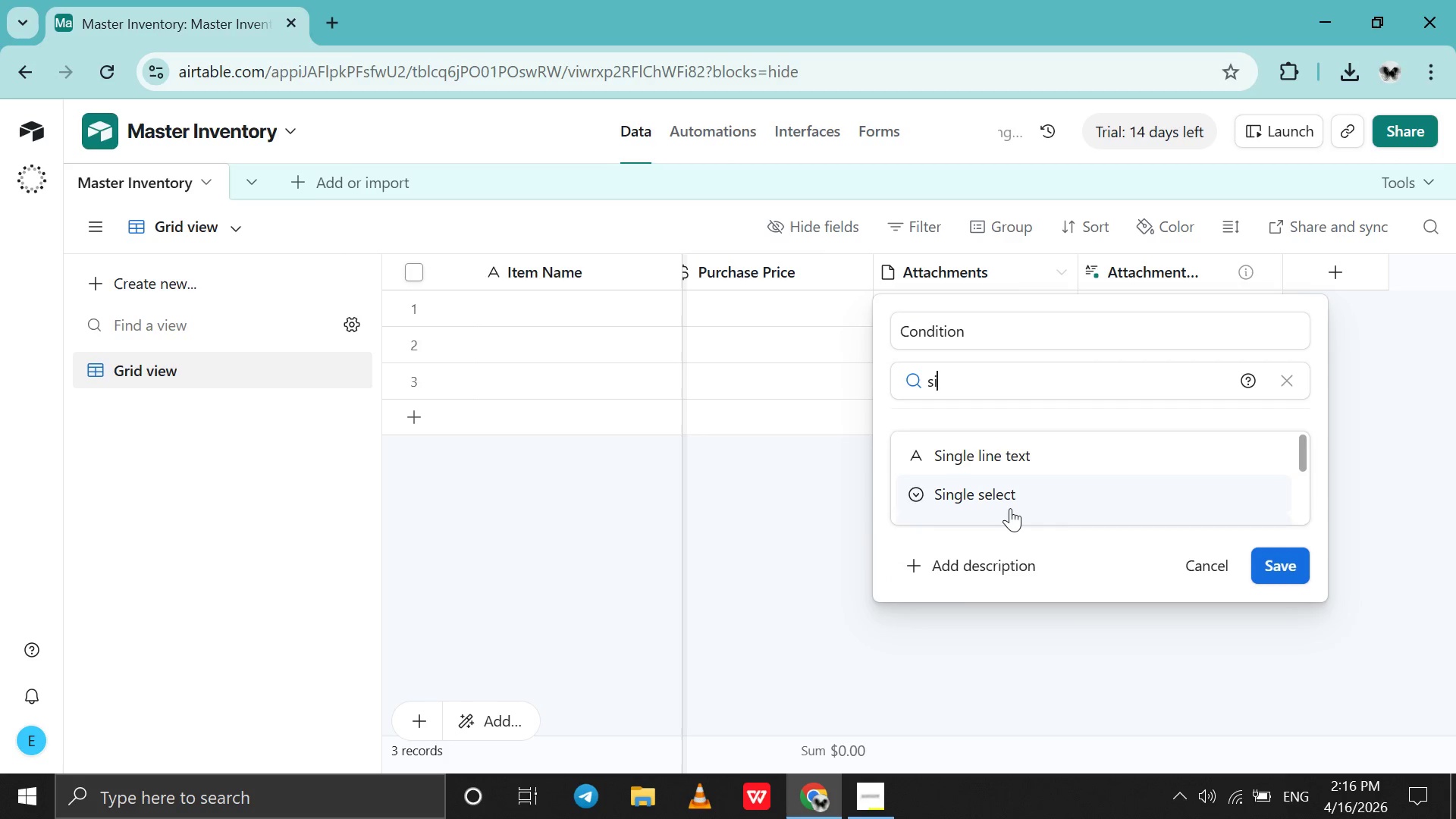 
left_click([1010, 508])
 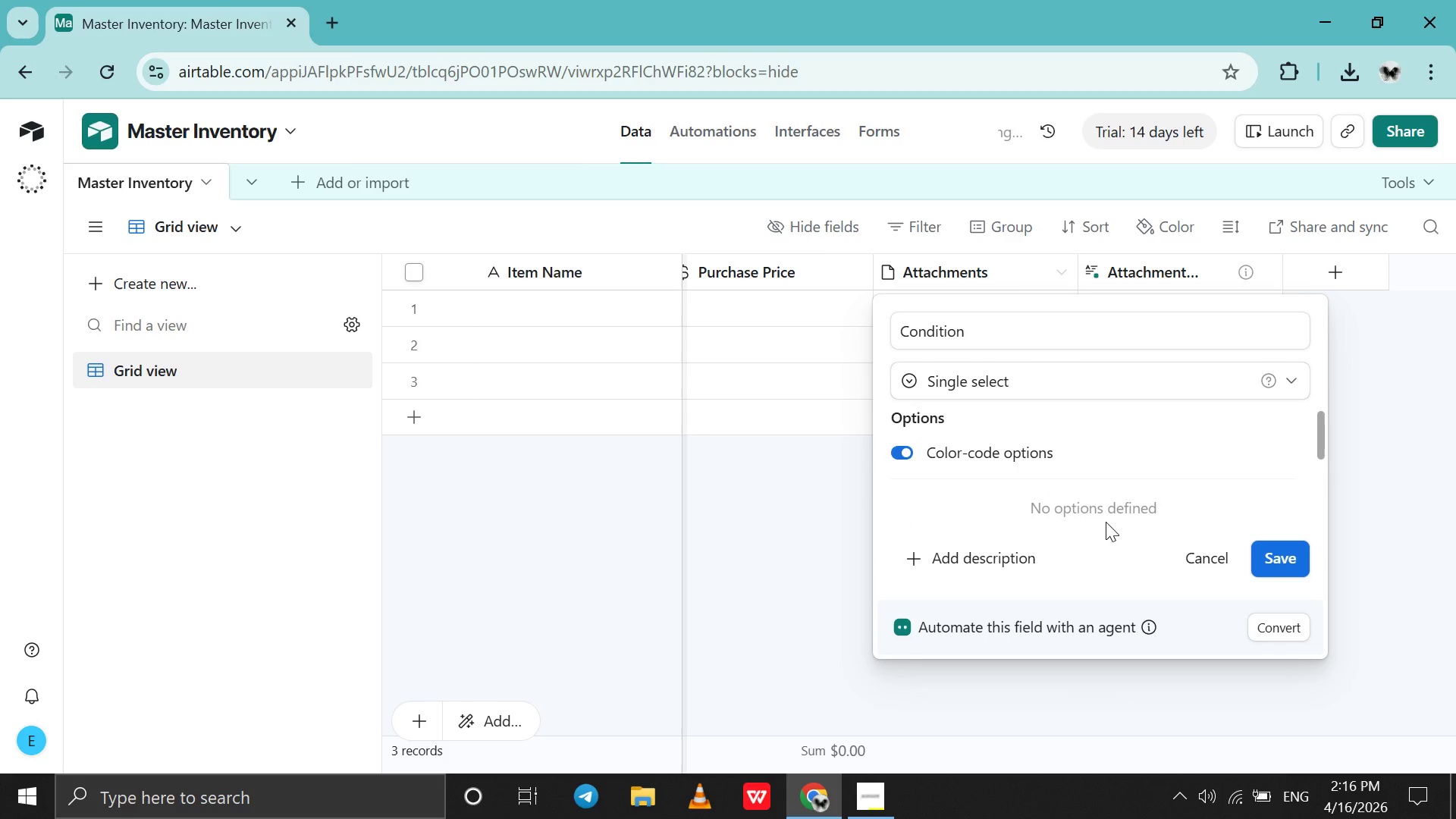 
scroll: coordinate [1070, 464], scroll_direction: down, amount: 2.0
 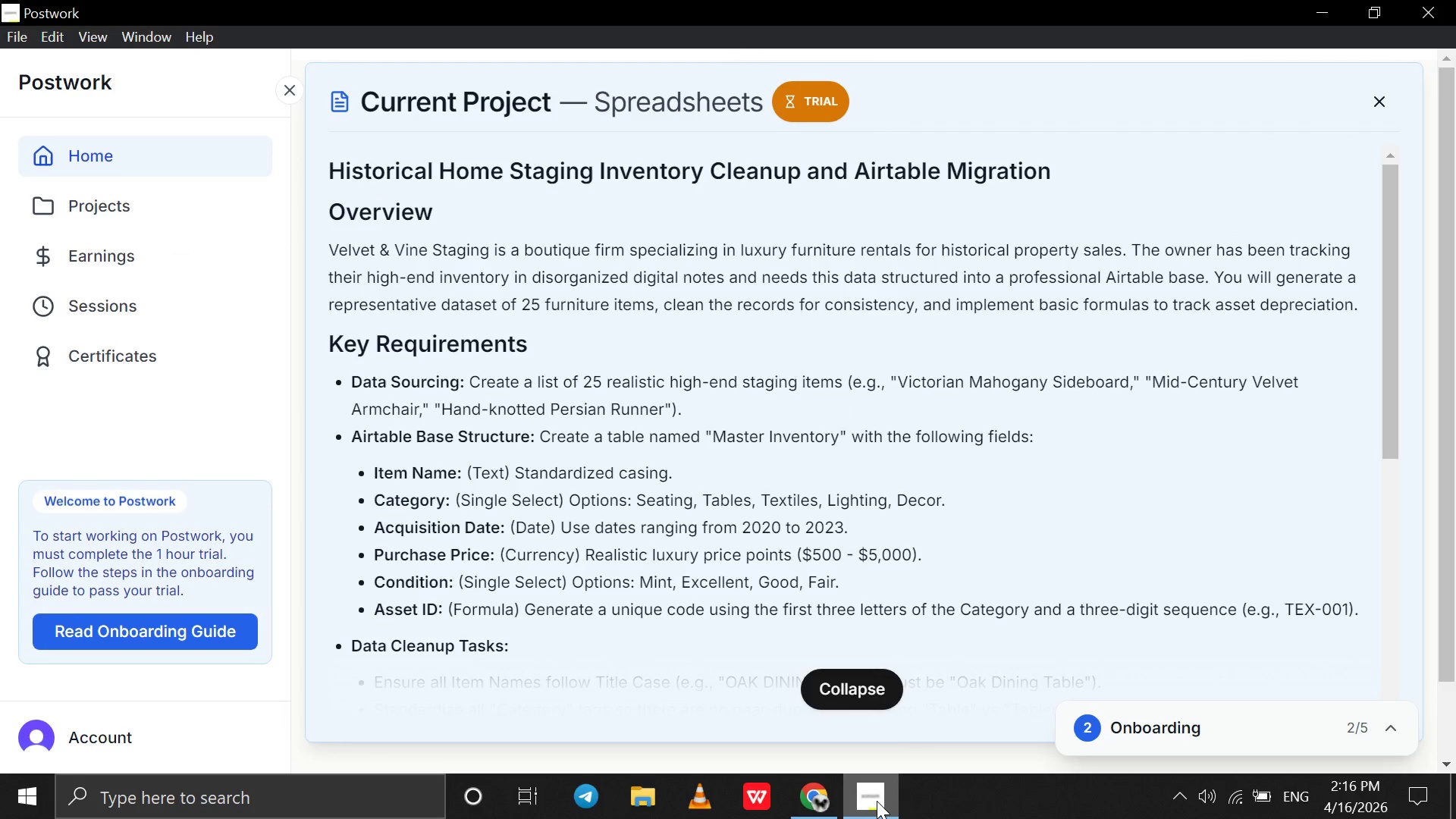 
wait(6.15)
 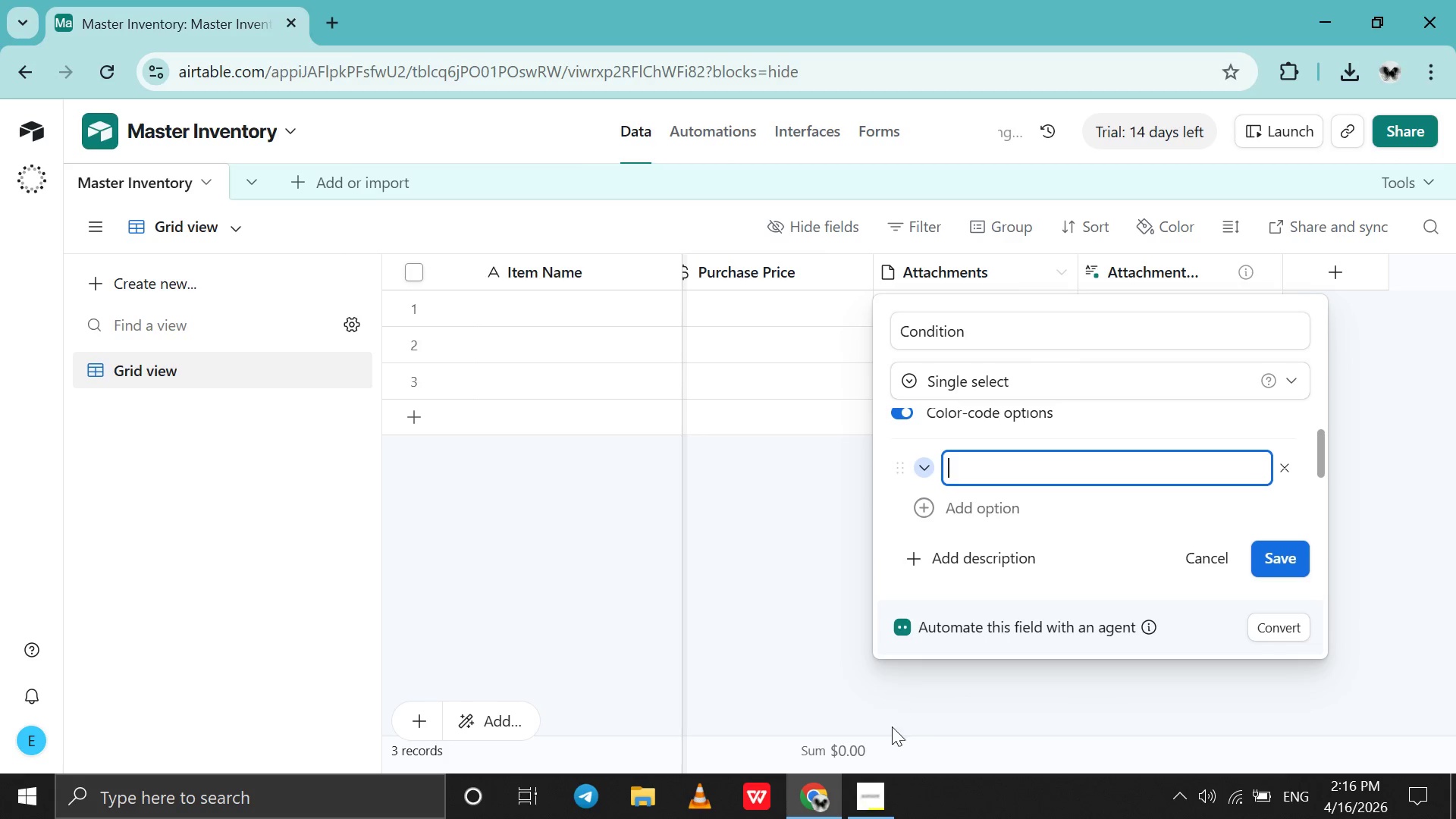 
type(Mint)
 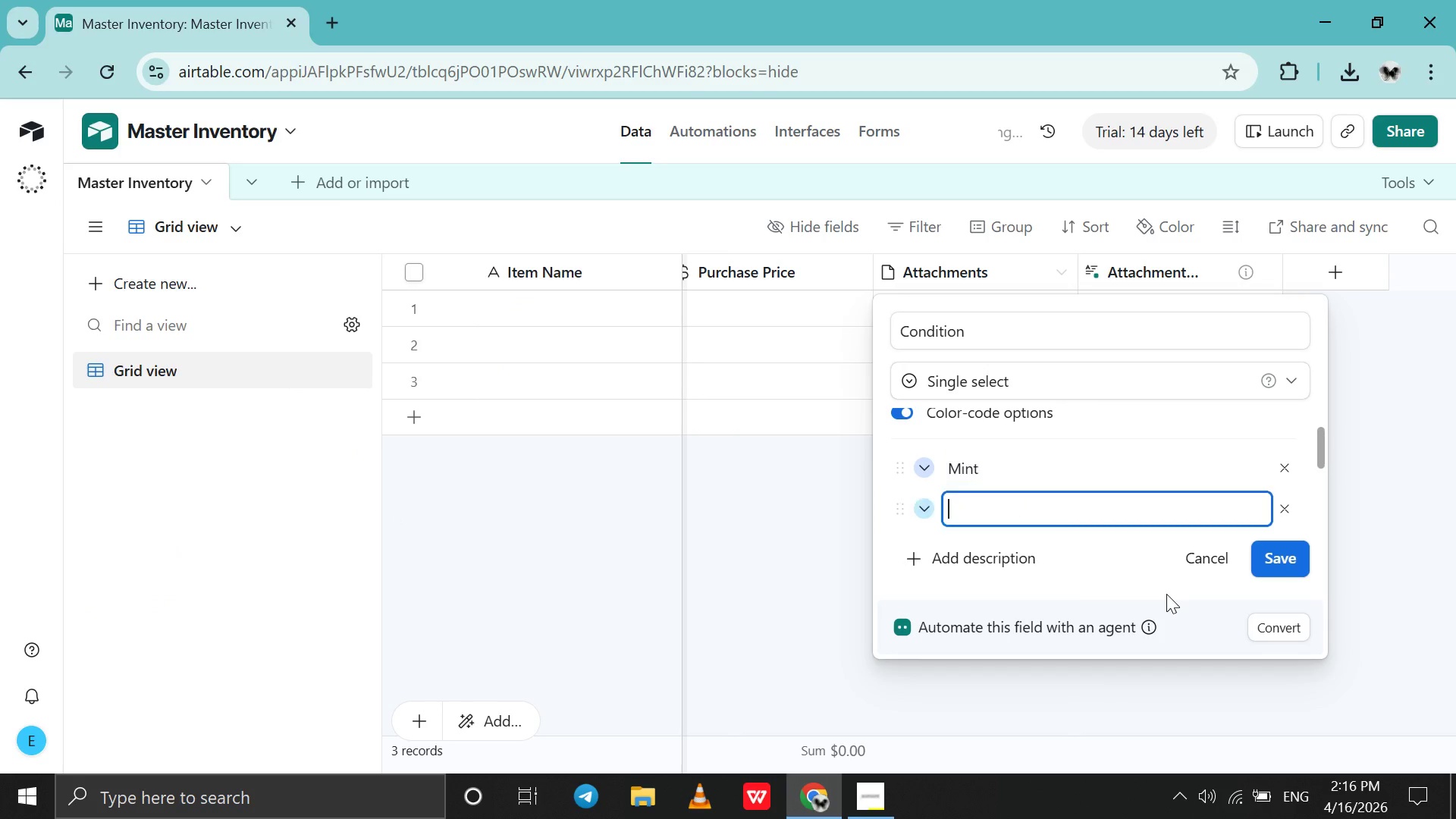 
key(Enter)
 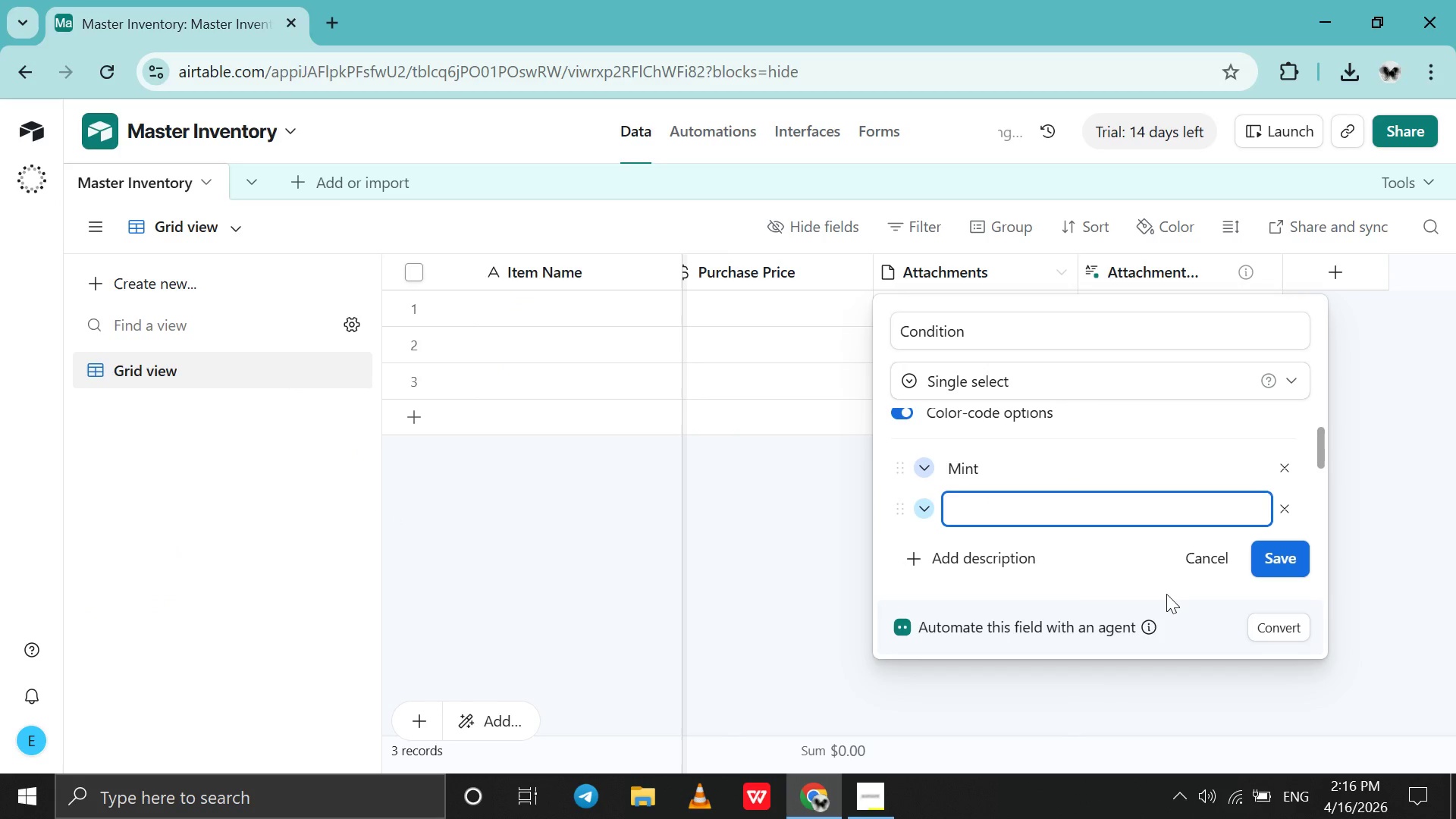 
type(Execelle)
 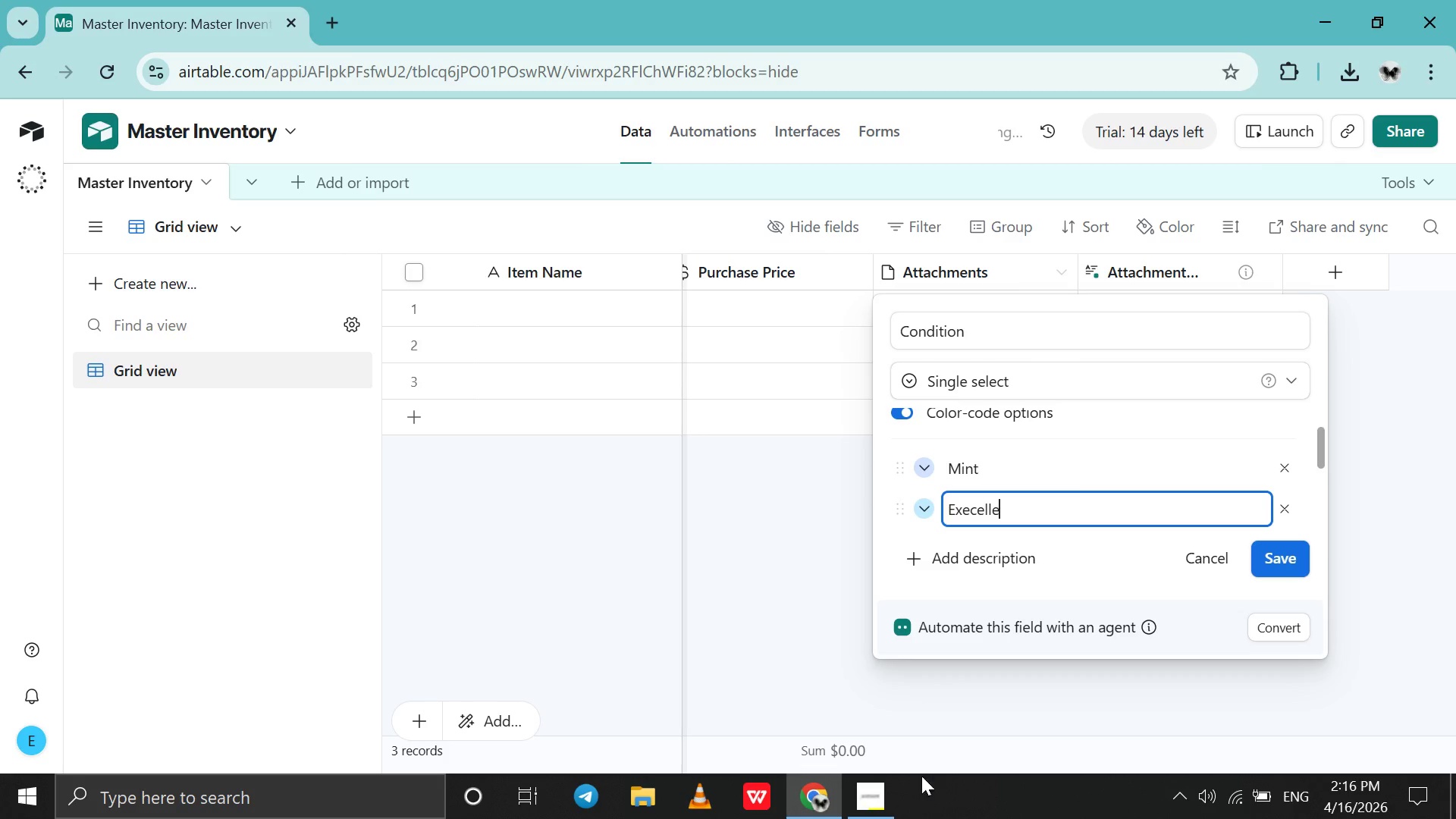 
left_click([864, 787])